 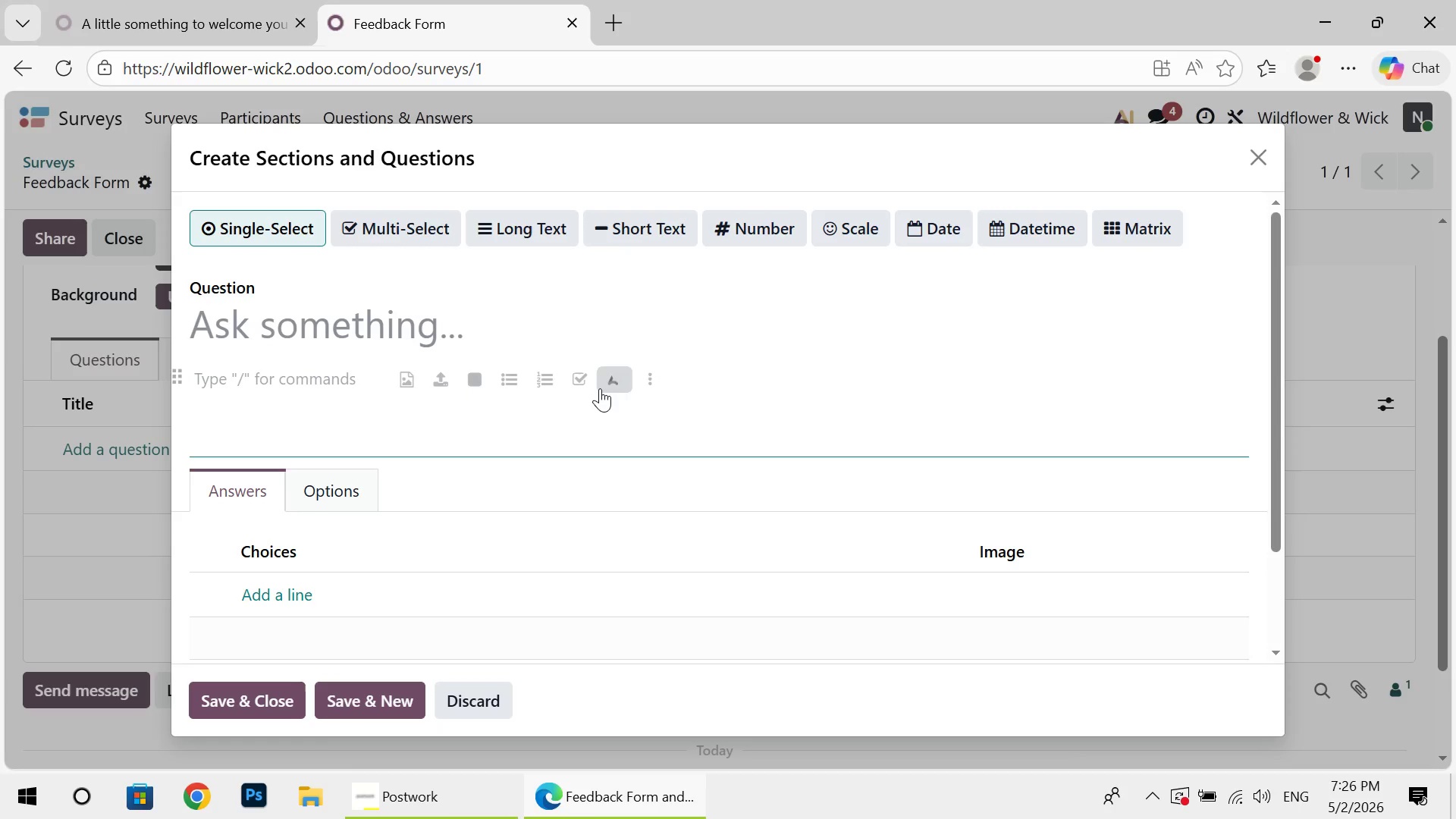 
left_click([351, 328])
 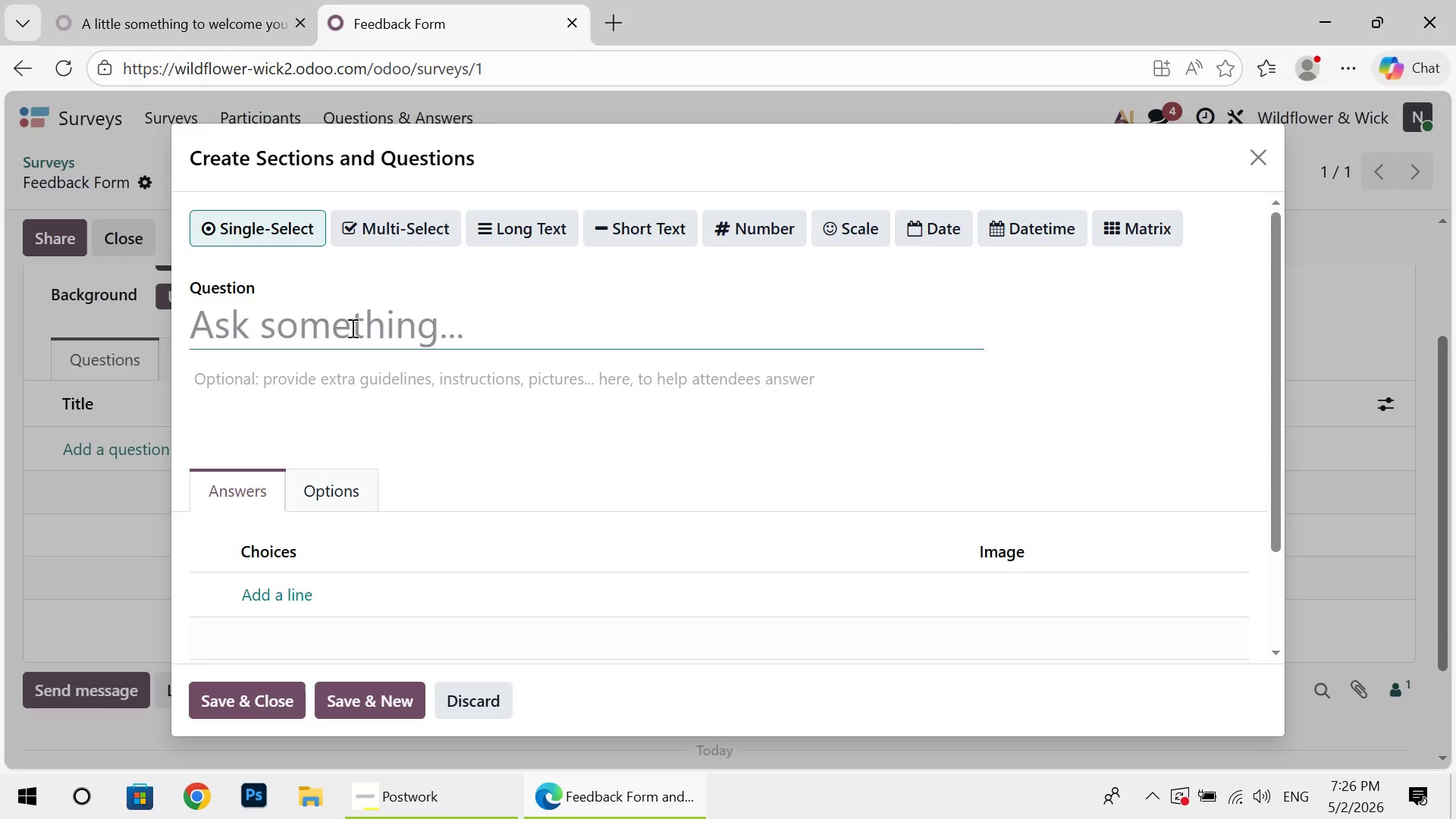 
wait(29.38)
 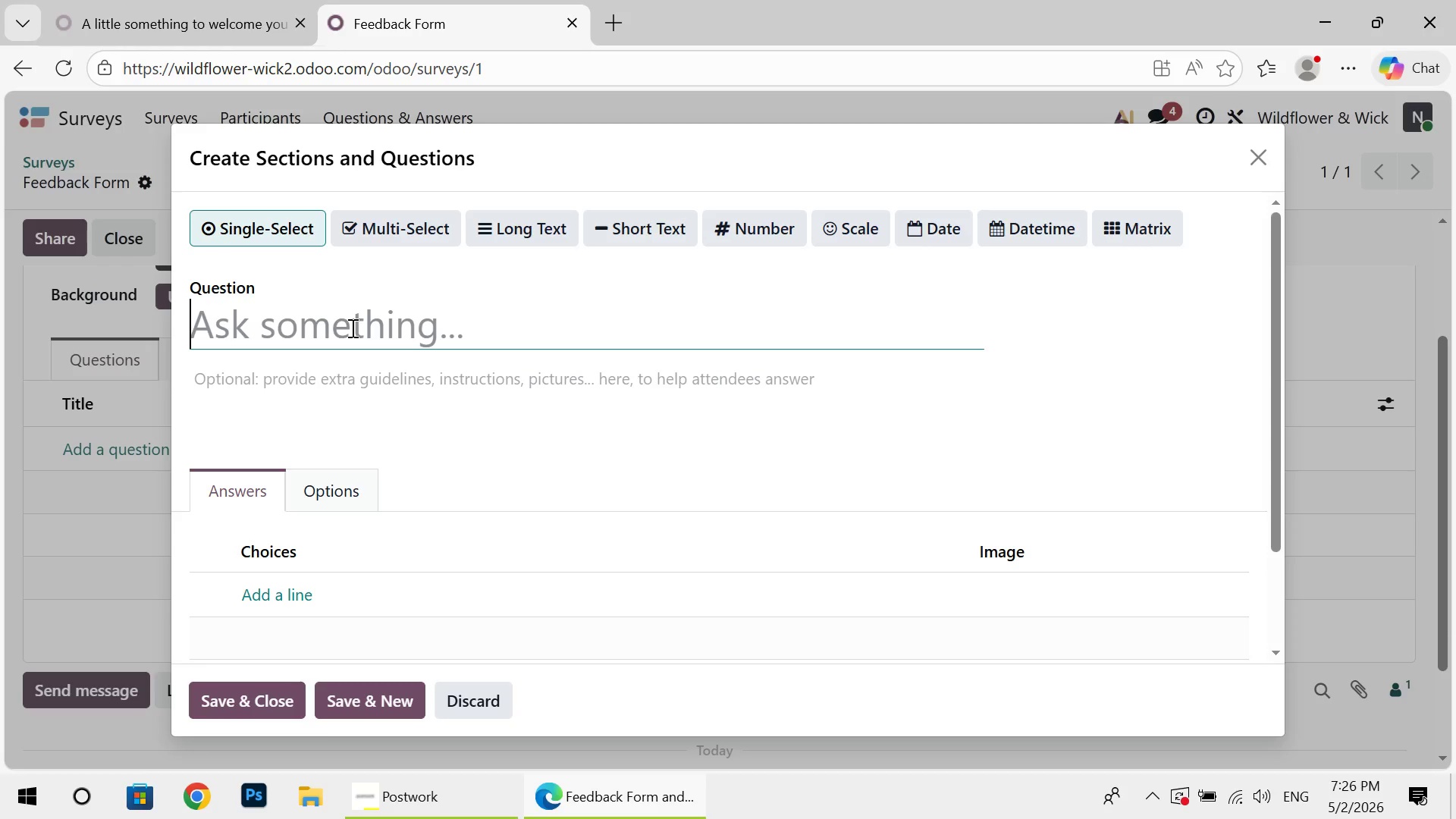 
type(What made you )
 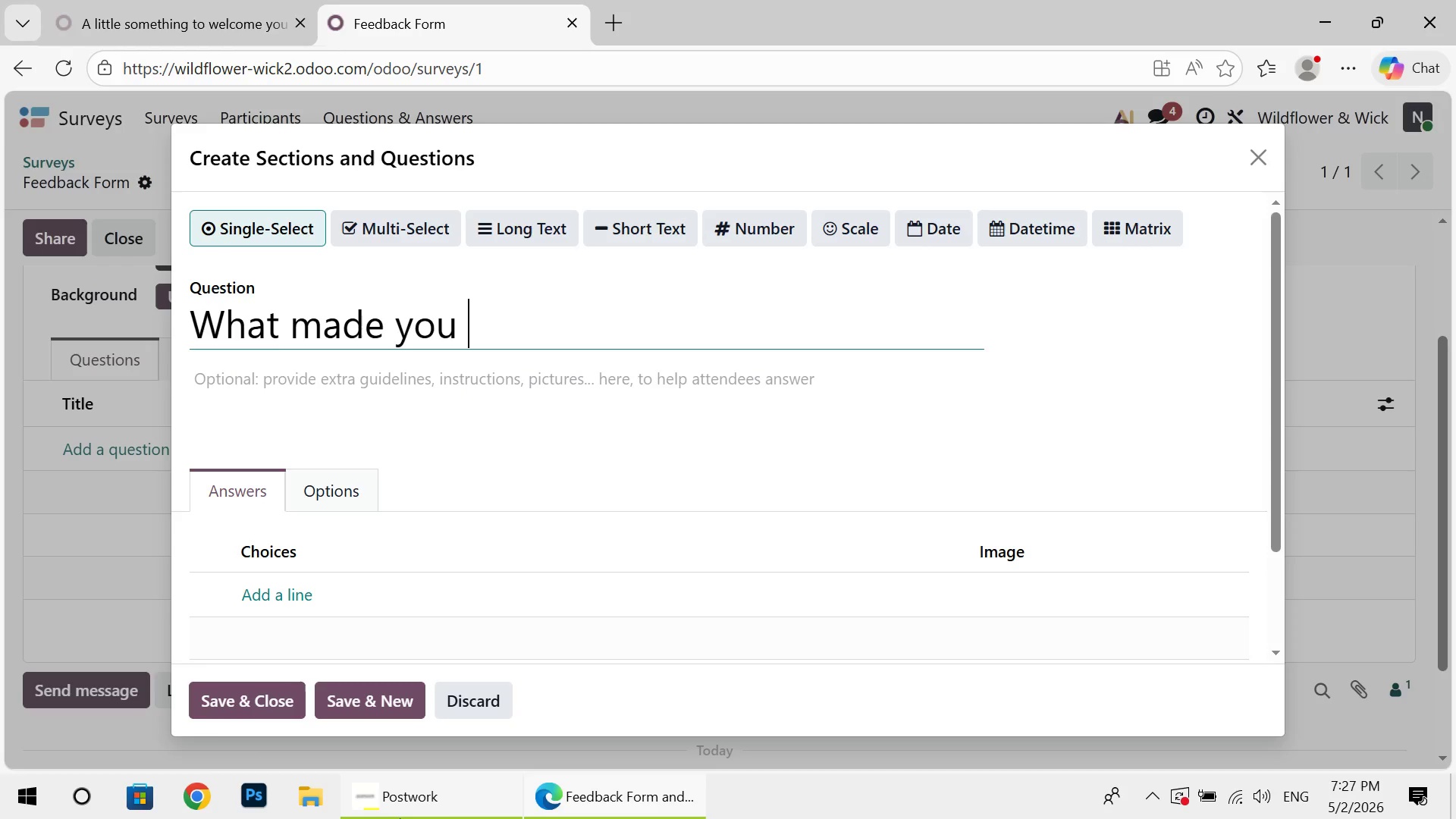 
left_click([400, 818])